 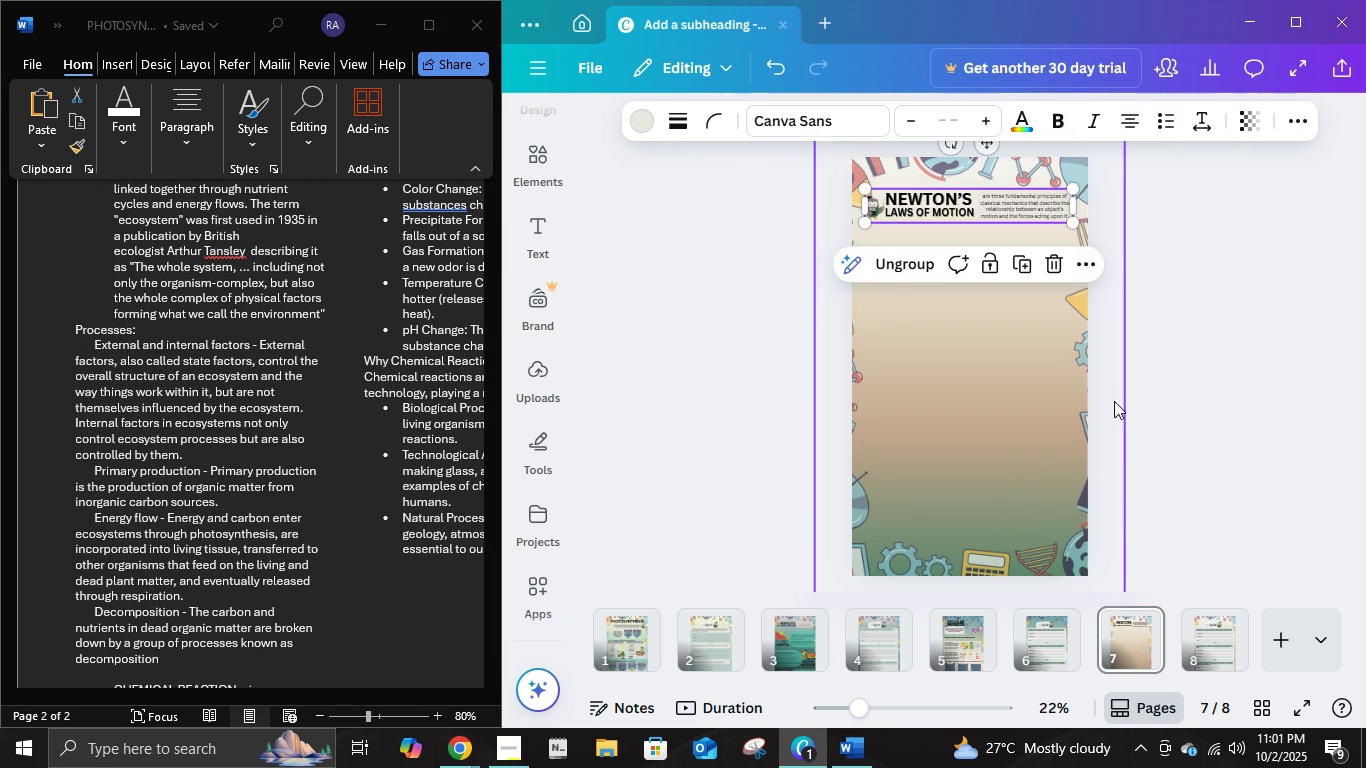 
left_click([1189, 303])
 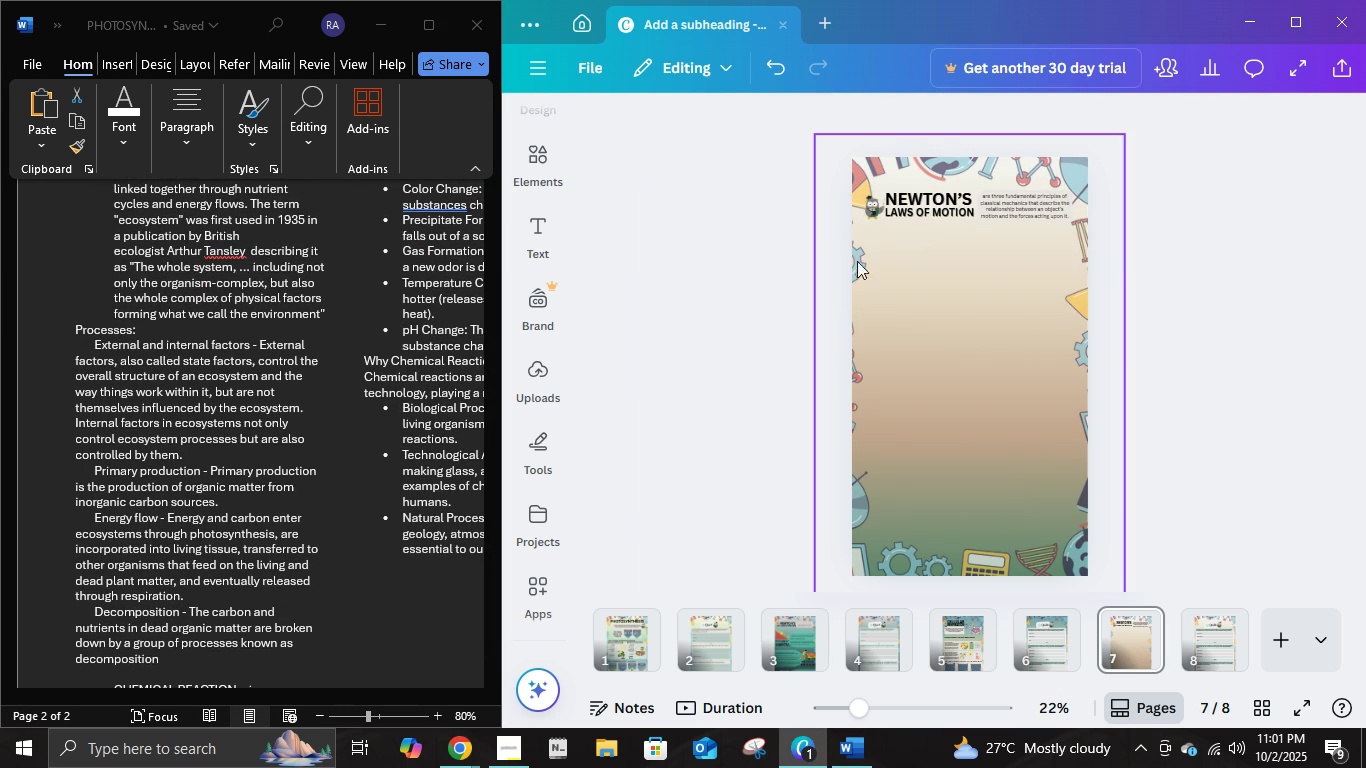 
scroll: coordinate [199, 331], scroll_direction: up, amount: 5.0
 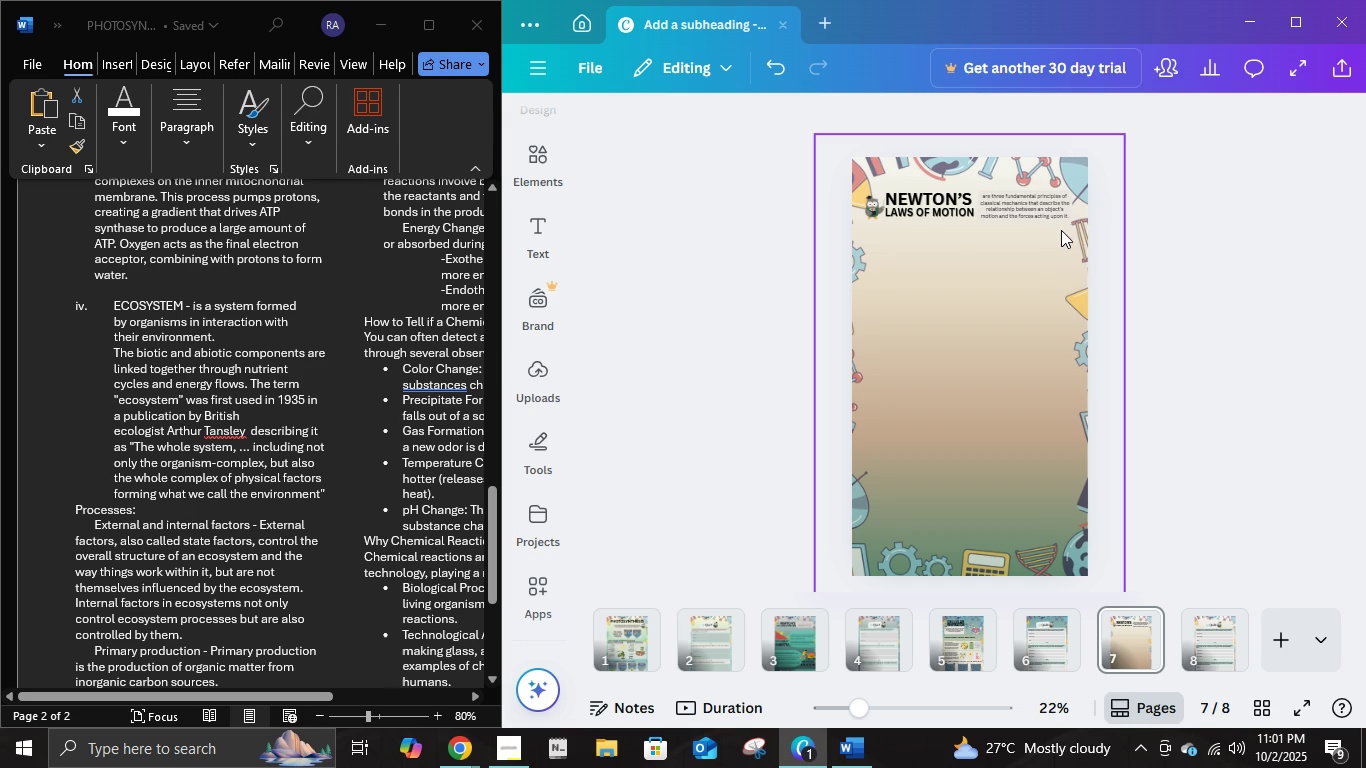 
left_click([1041, 219])
 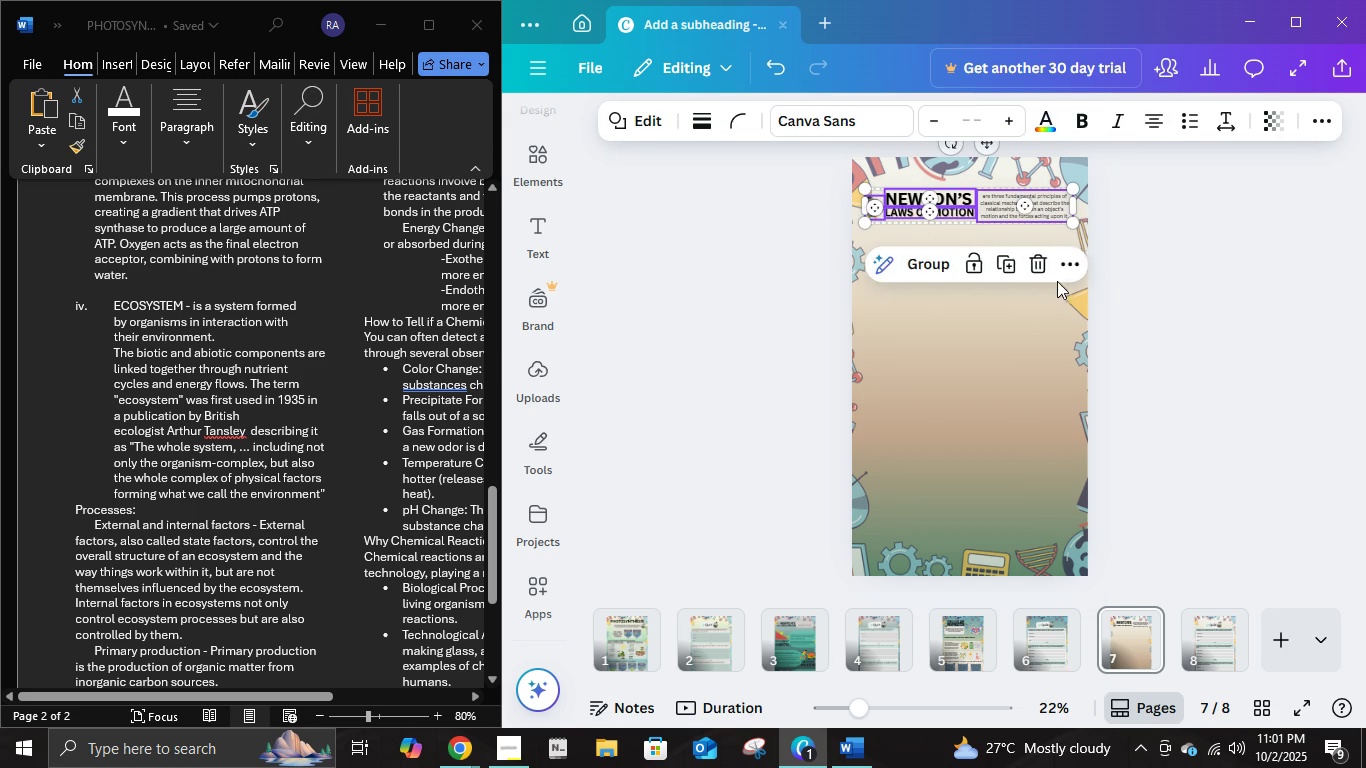 
double_click([1139, 283])
 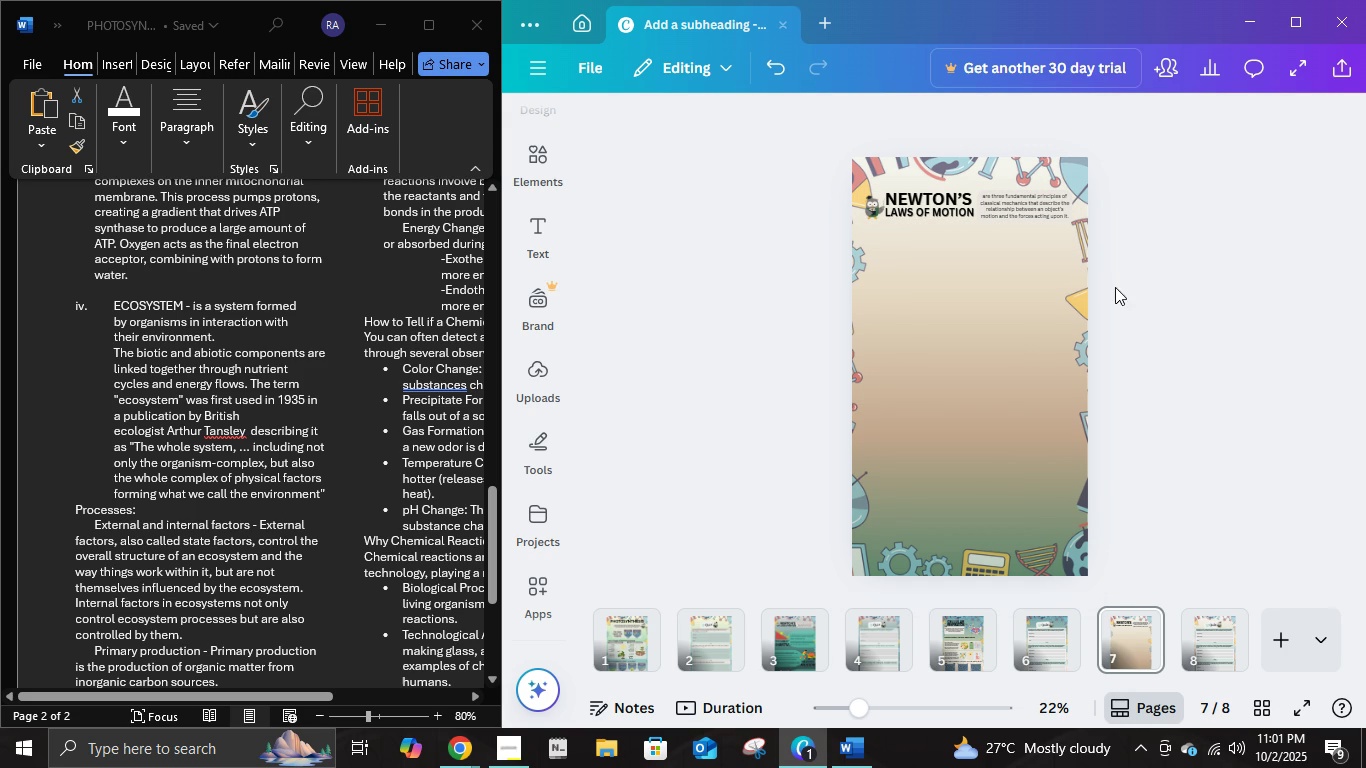 
scroll: coordinate [1139, 283], scroll_direction: up, amount: 2.0
 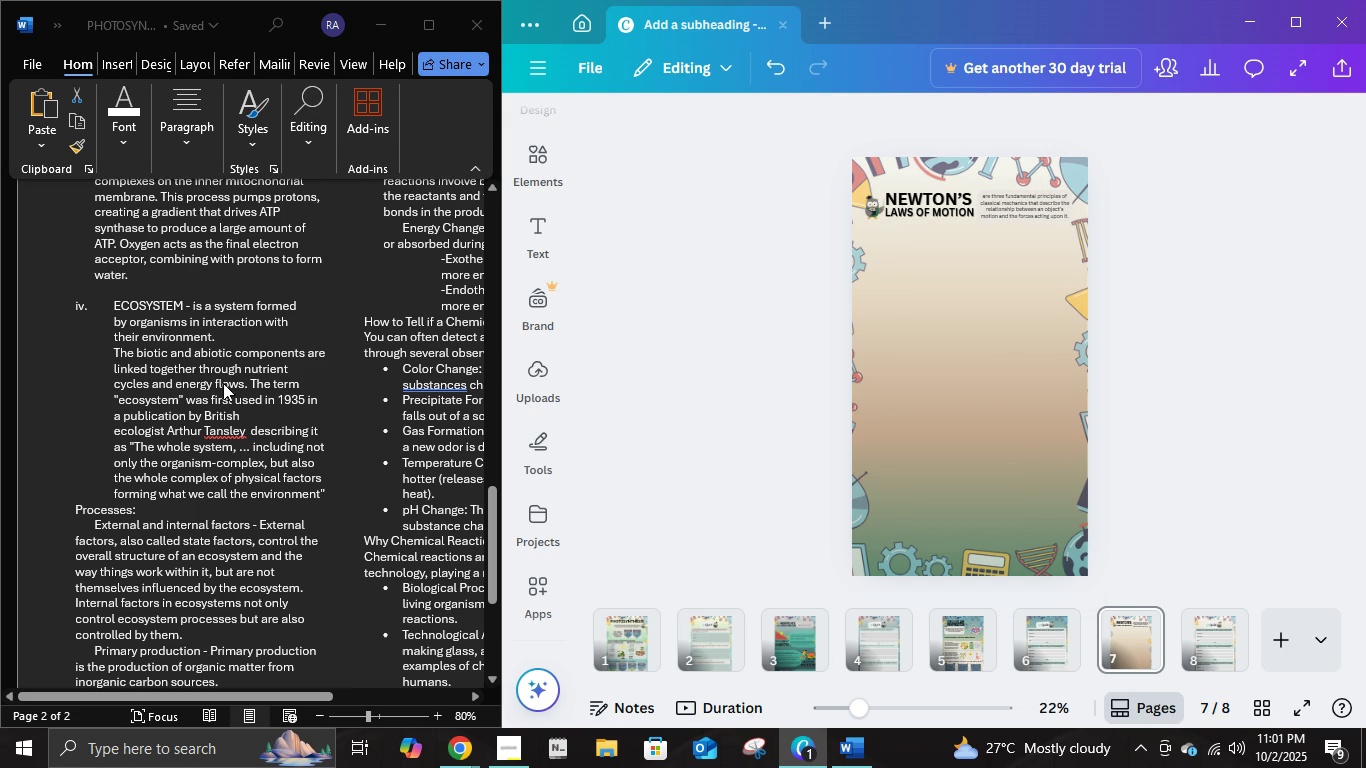 
left_click([221, 383])